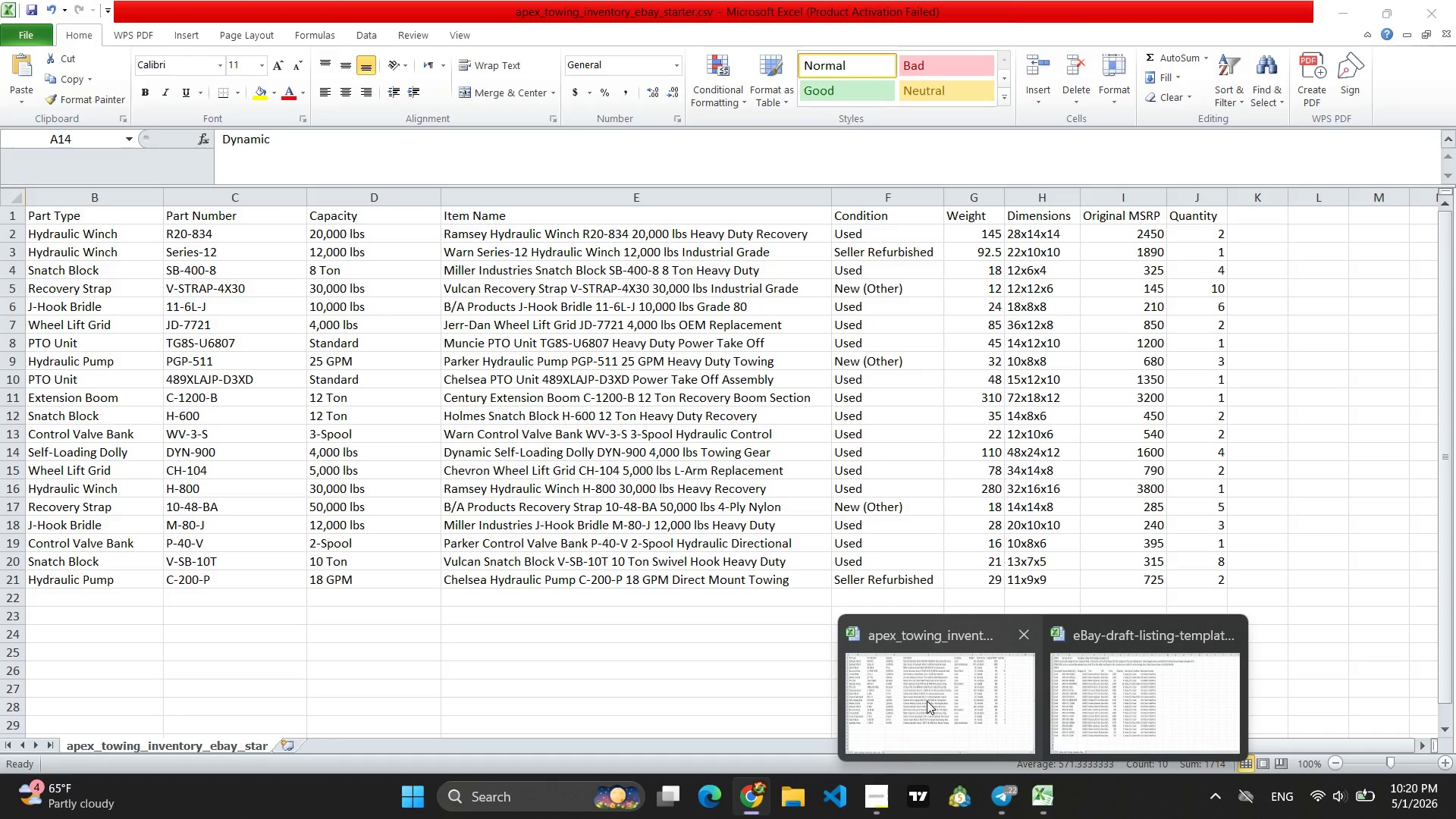 
left_click([884, 807])